 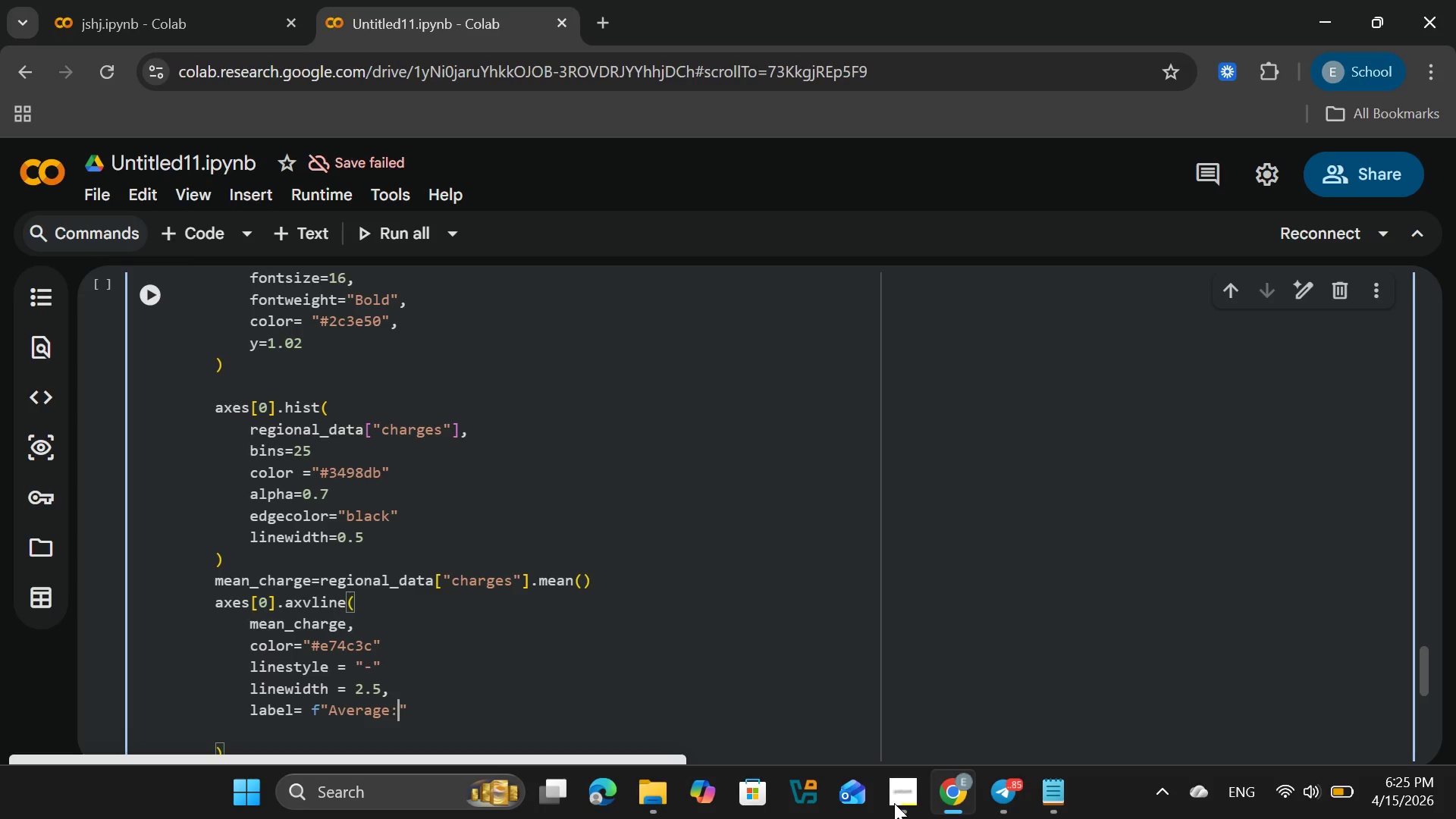 
type(${mean_chag)
key(Backspace)
type(rge)
 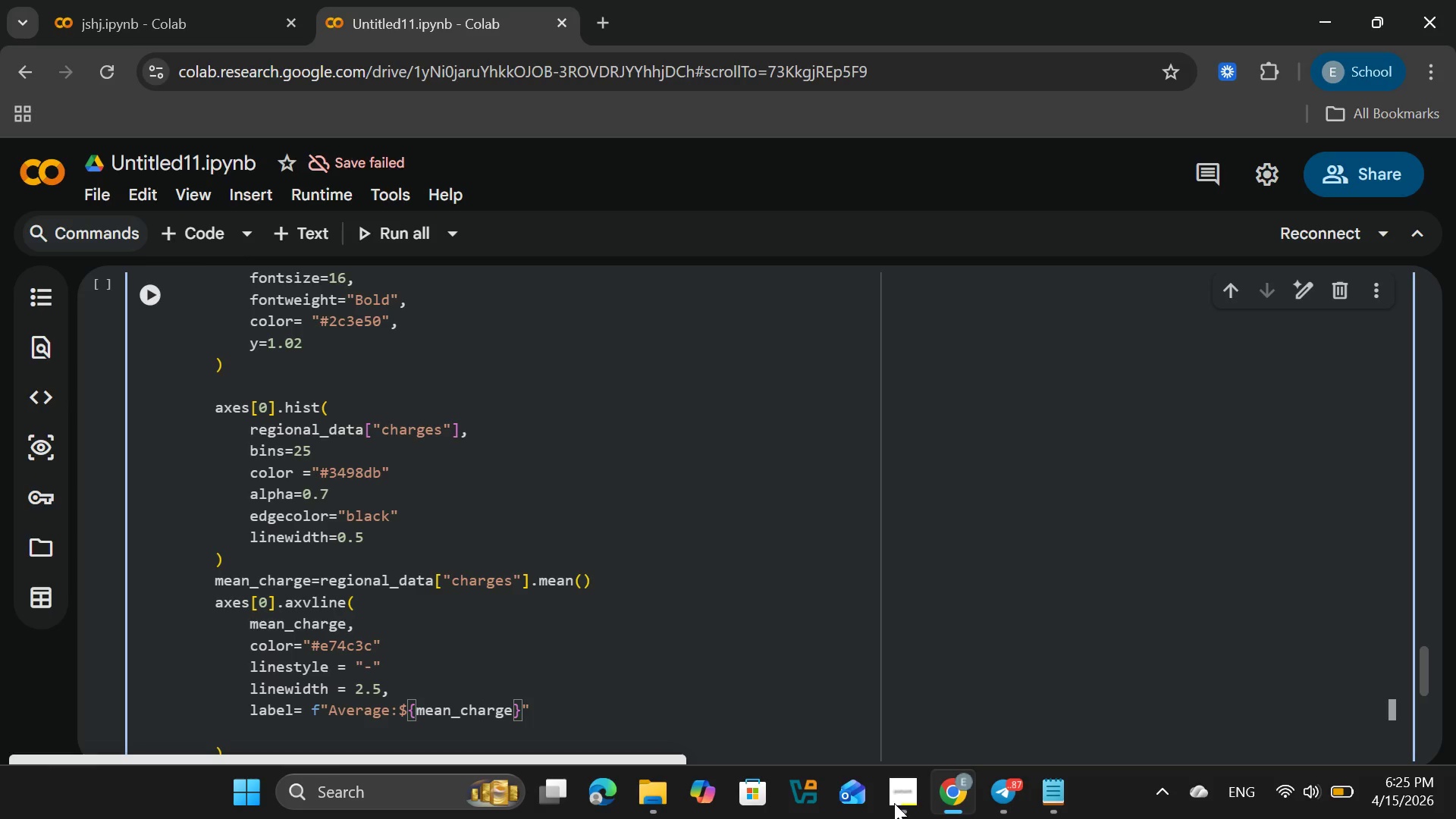 
key(Shift+Semicolon)
 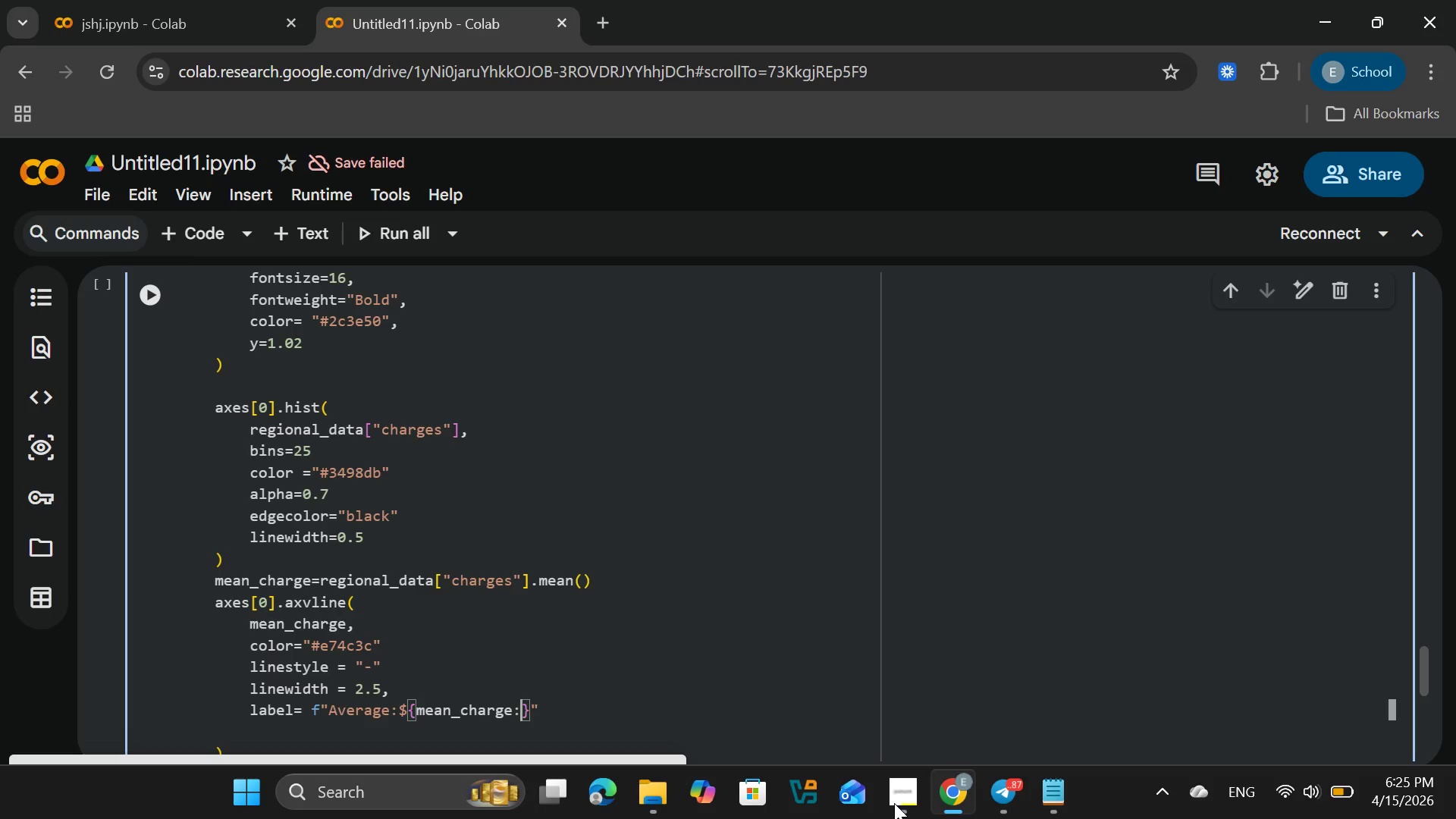 
type(,.0f)
 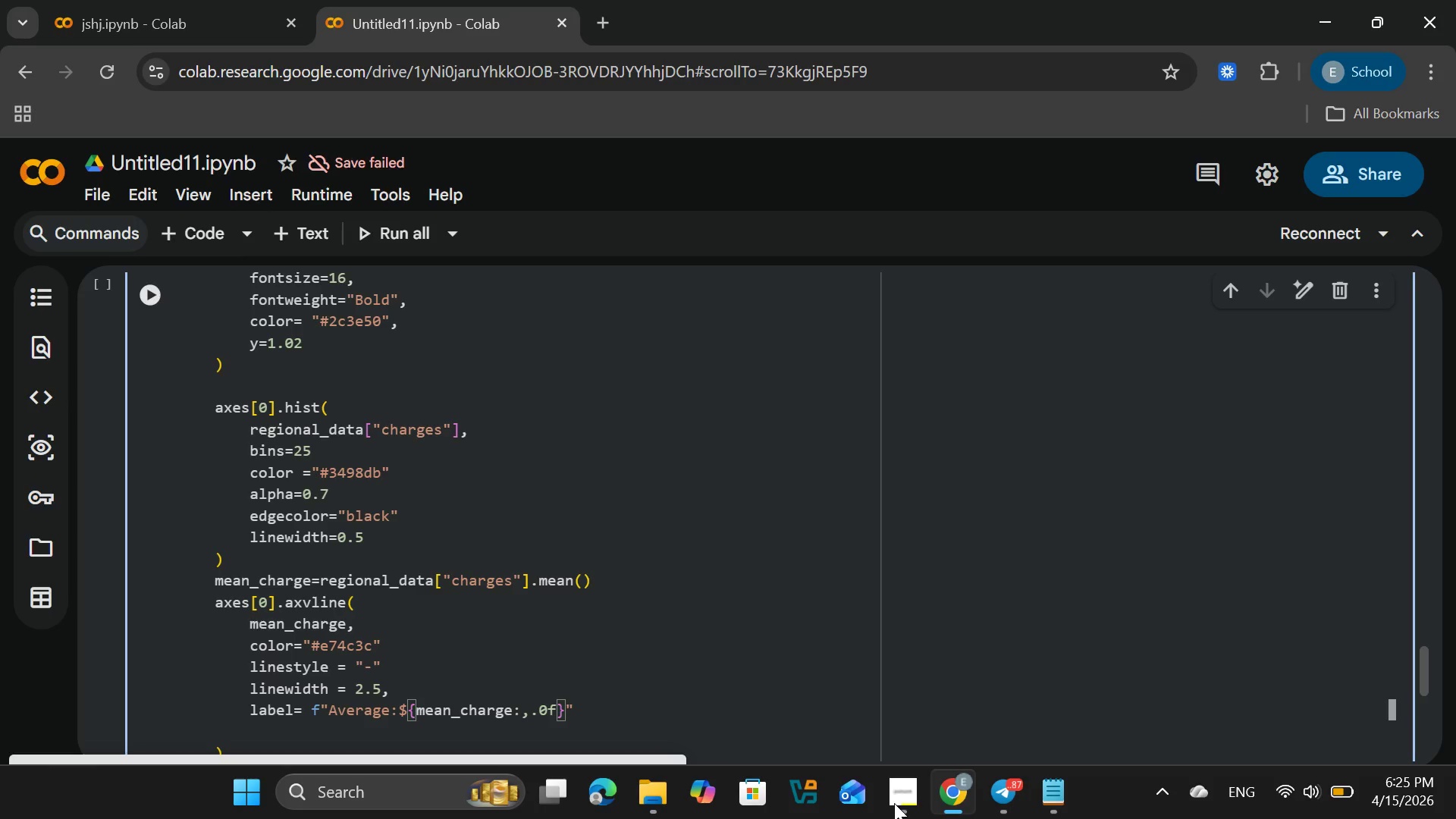 
key(ArrowRight)
 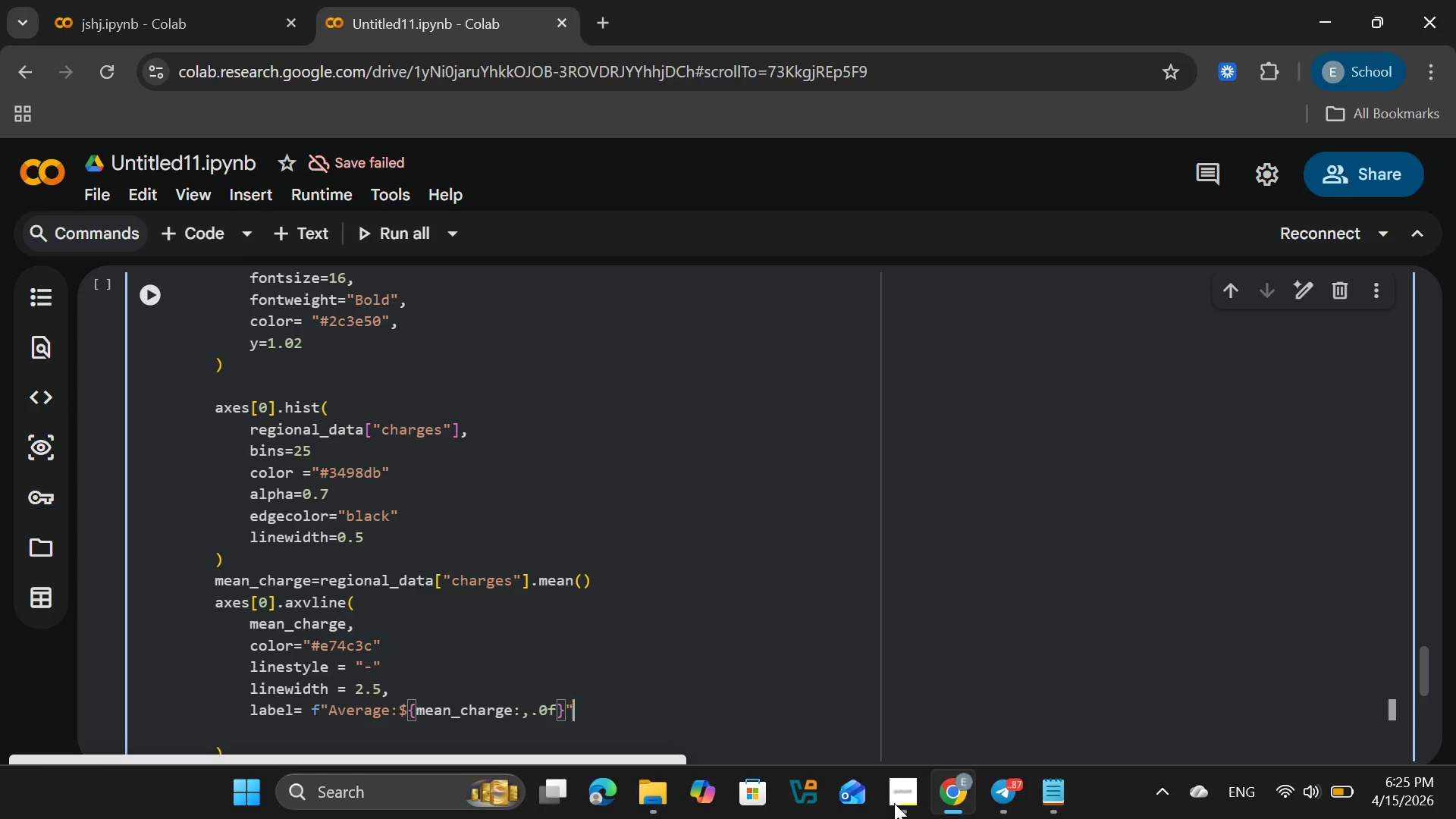 
key(ArrowRight)
 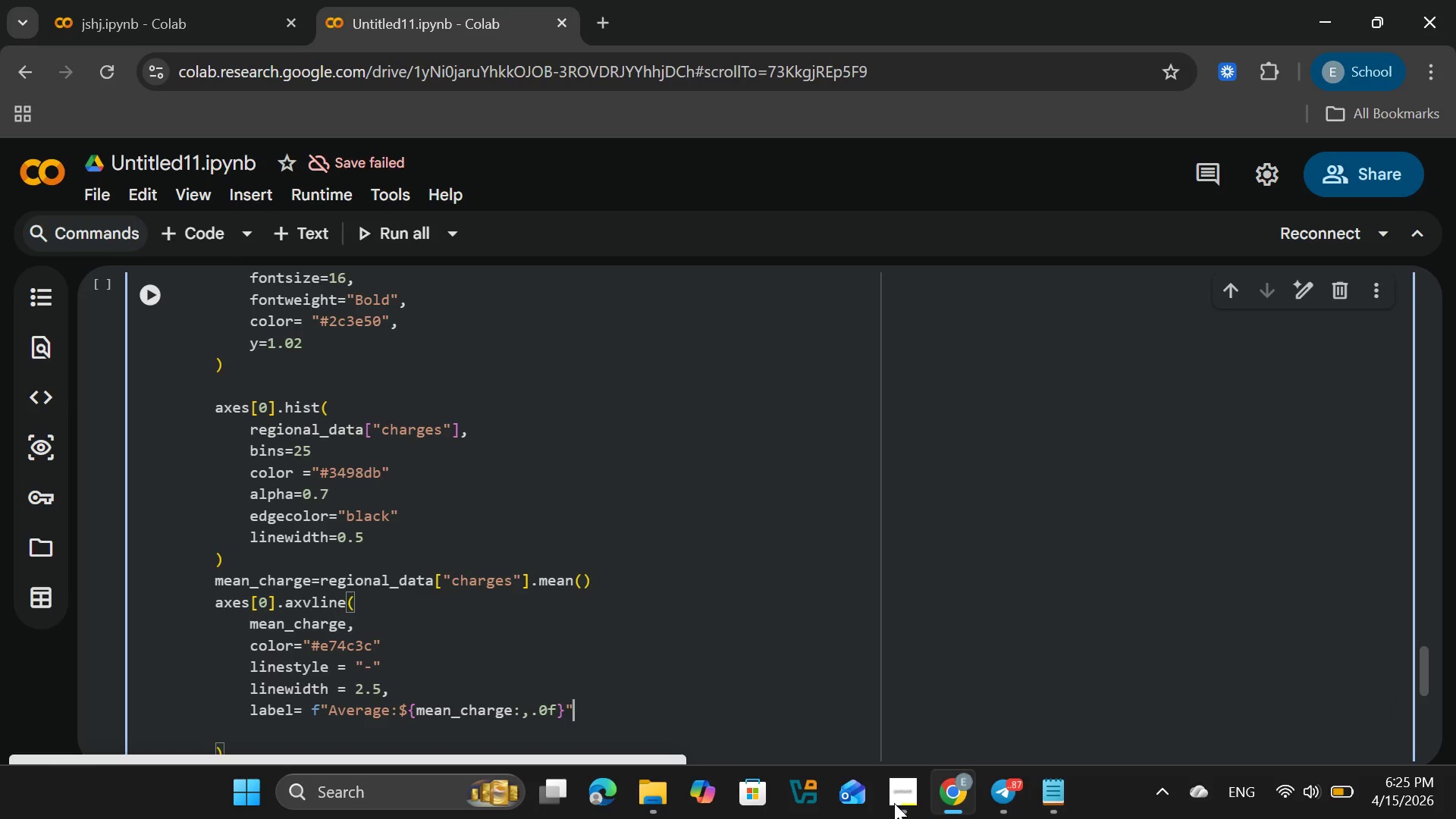 
key(Enter)
 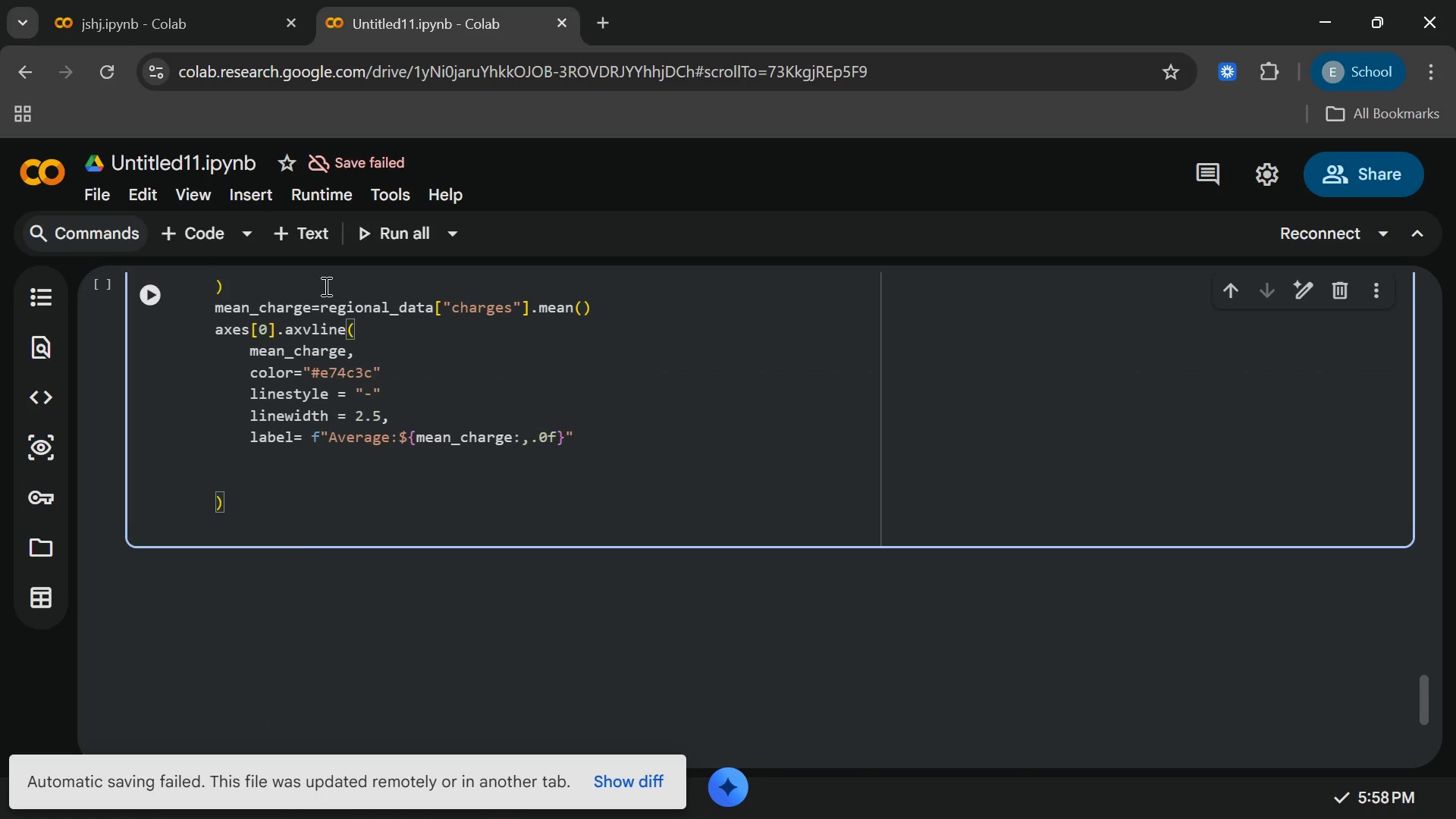 
wait(6.2)
 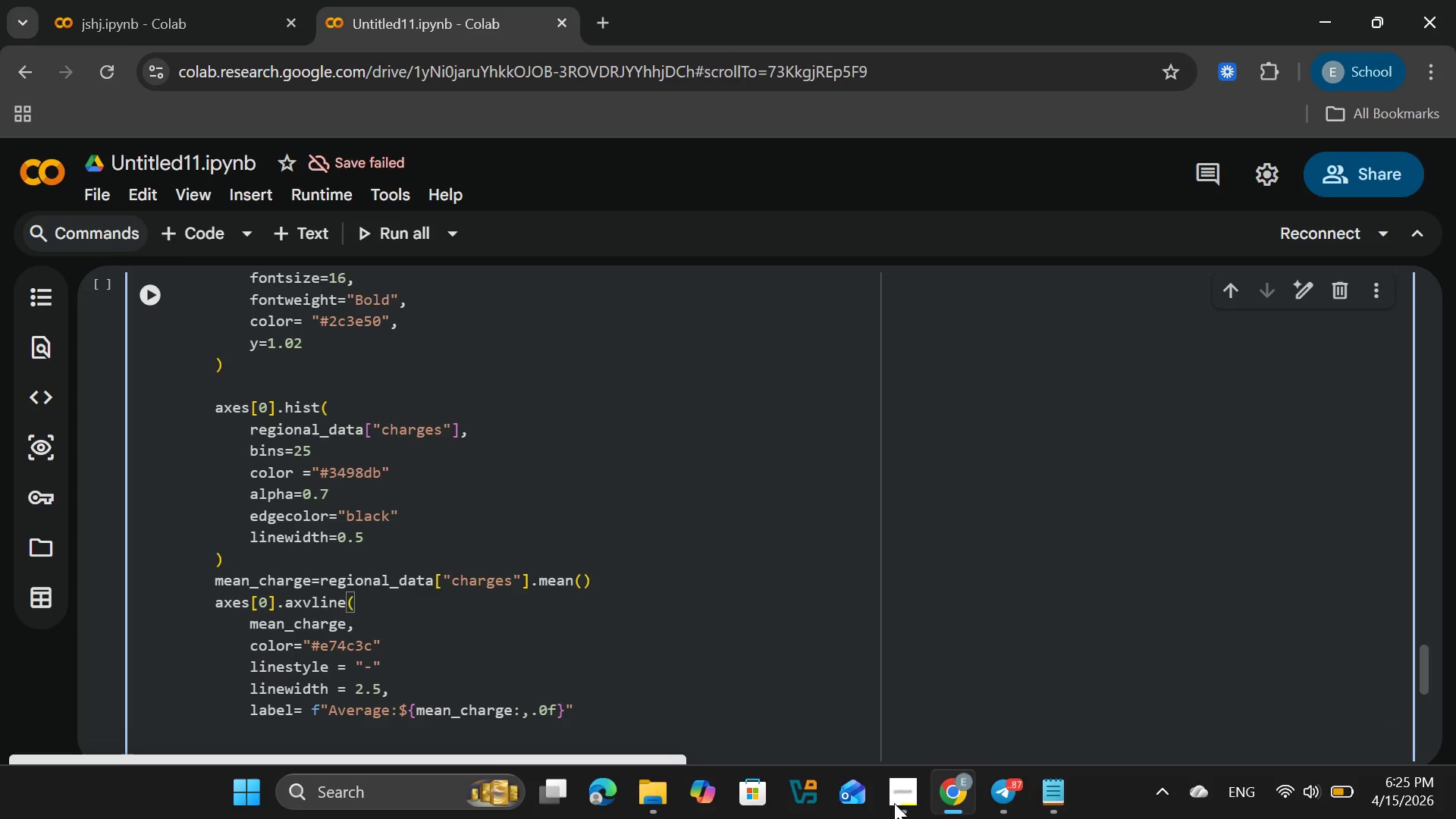 
left_click([220, 241])
 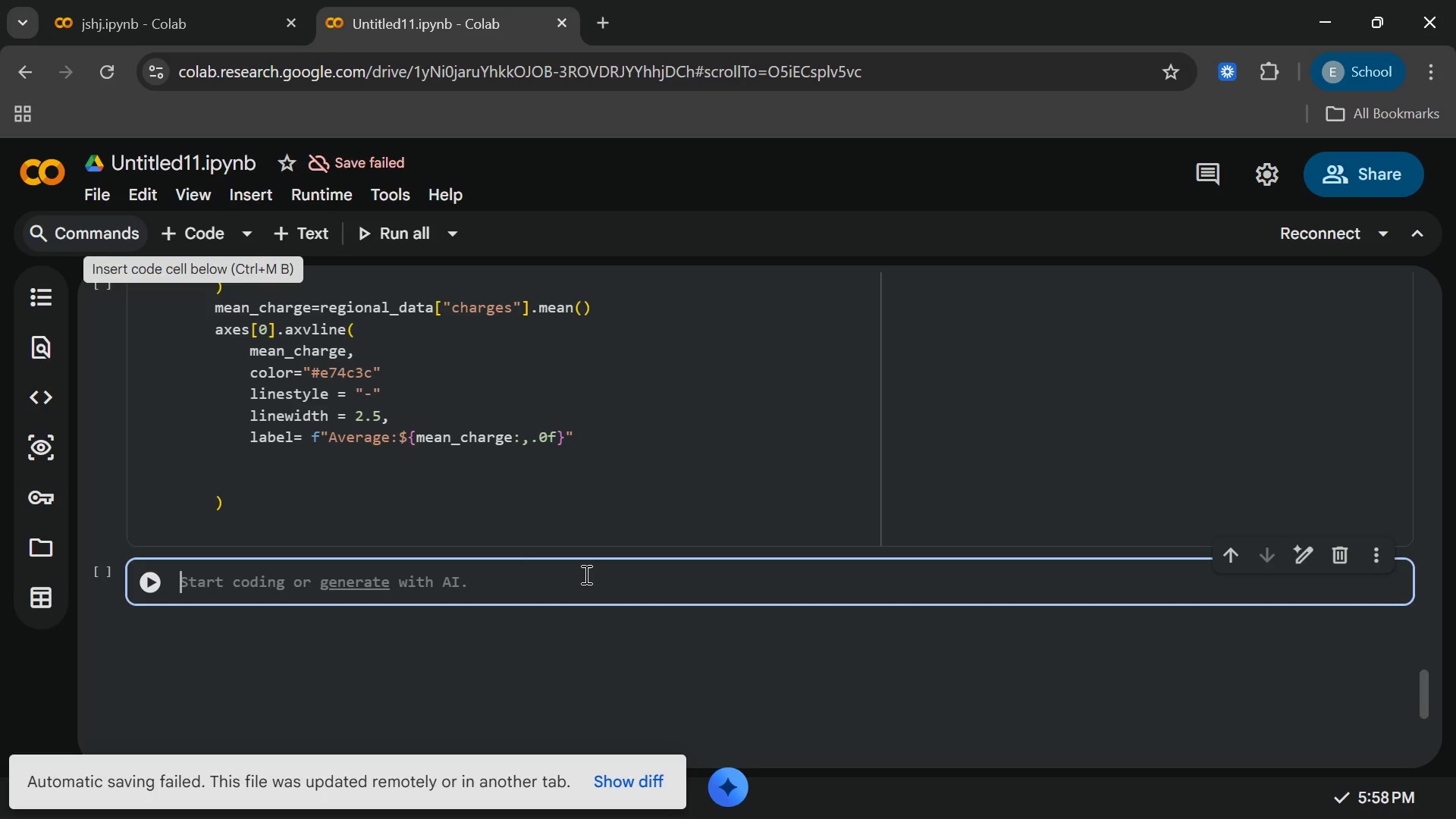 
left_click([614, 567])
 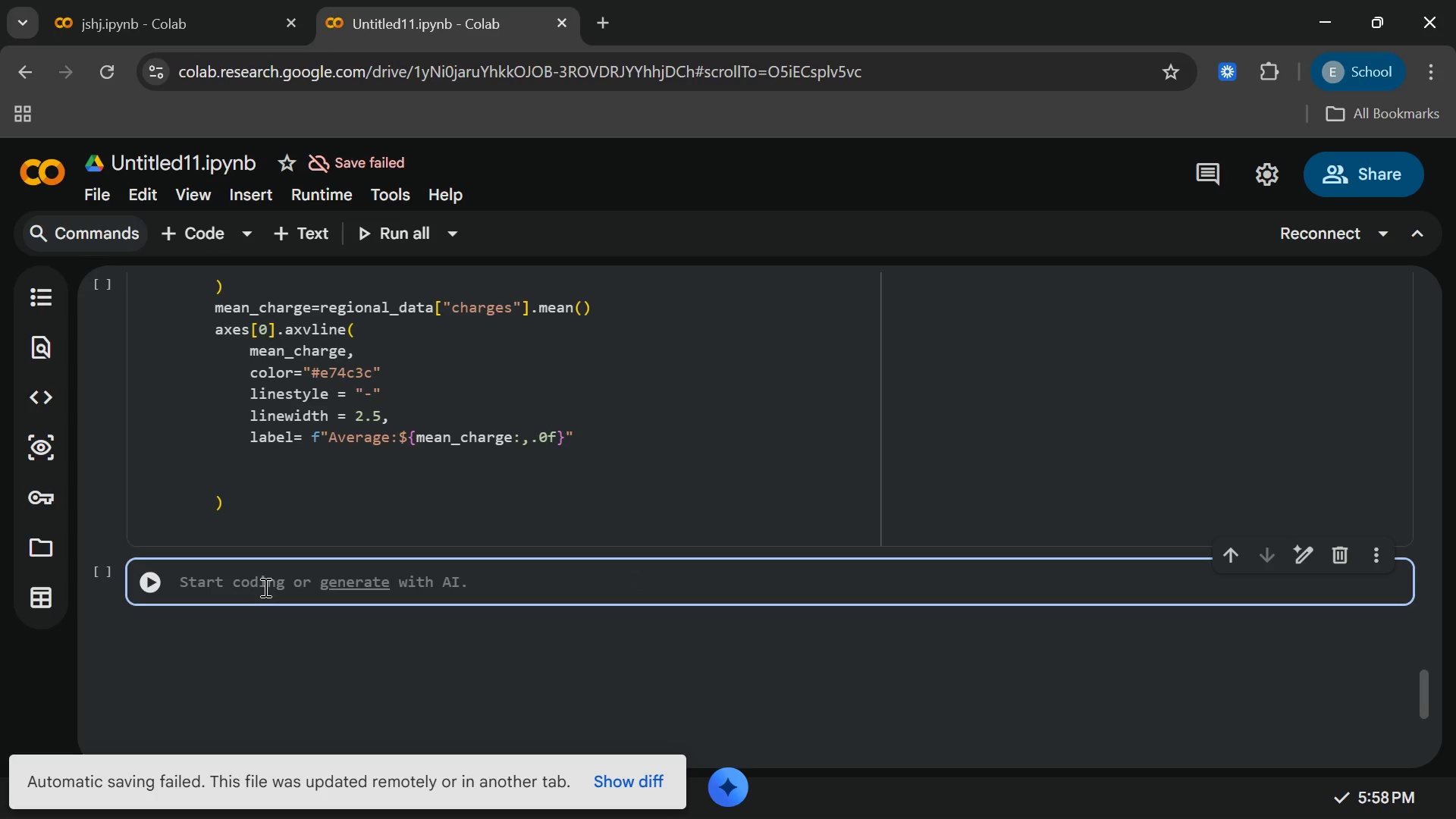 
left_click([262, 587])
 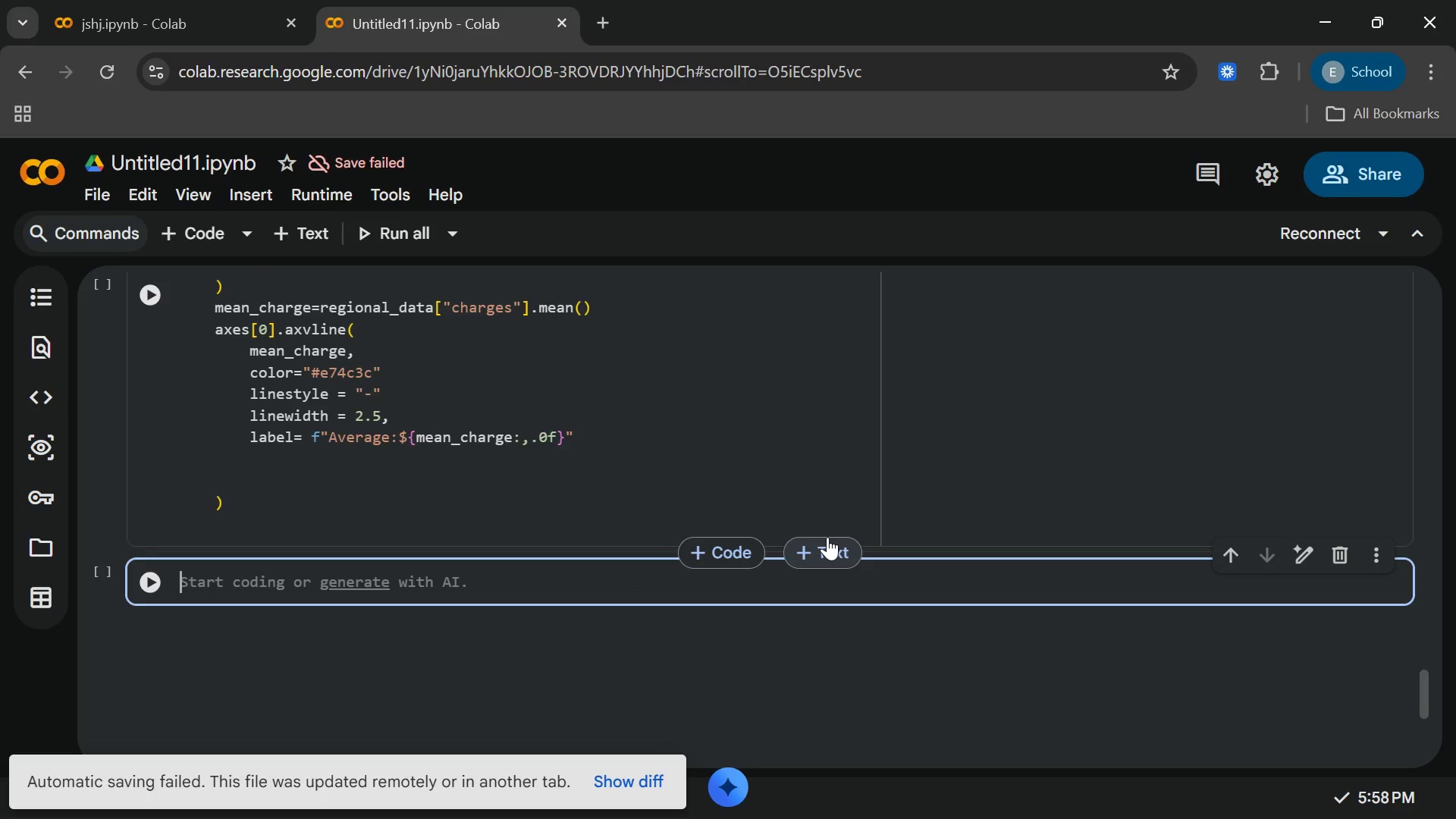 
left_click([827, 537])
 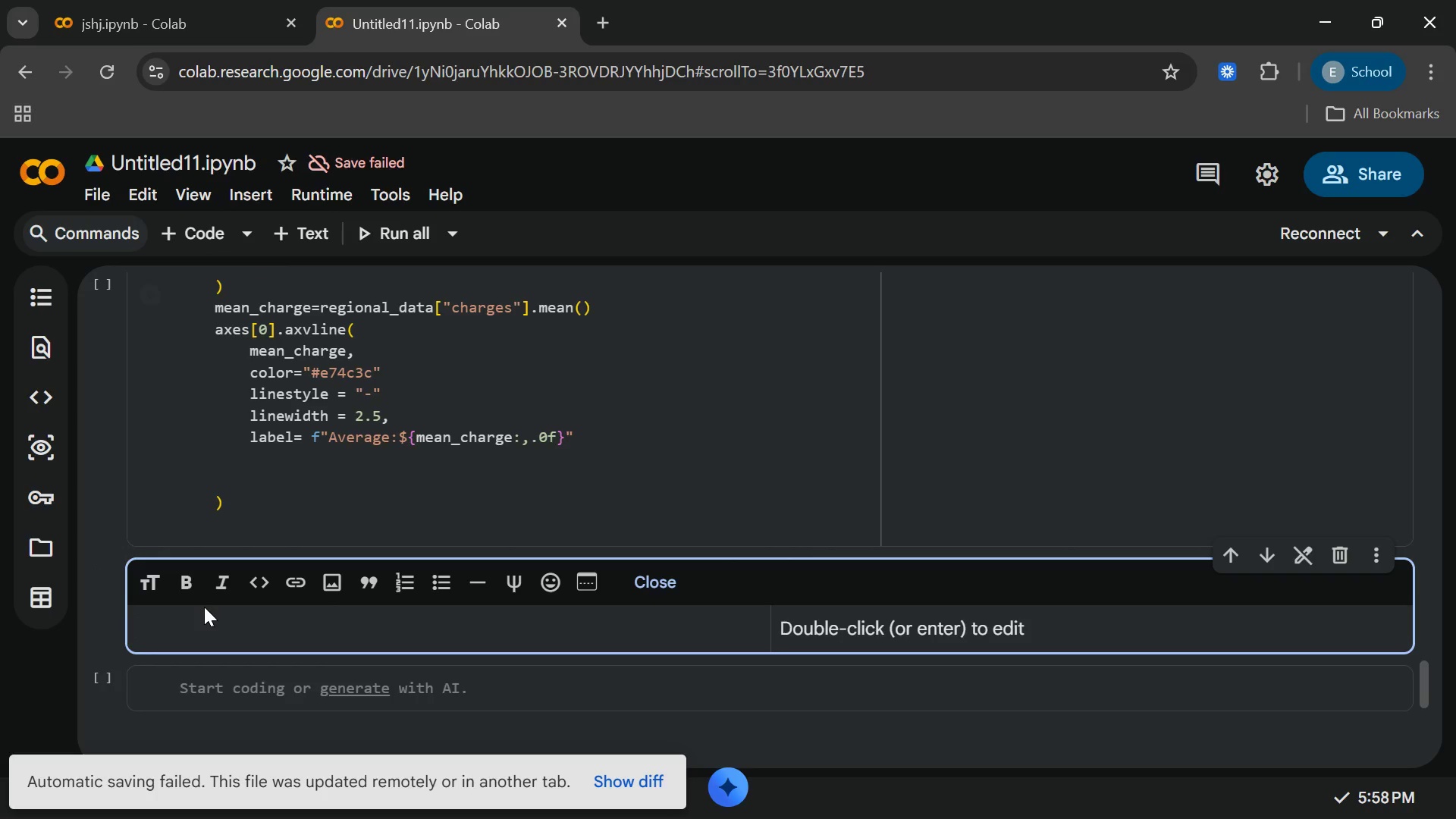 
wait(5.55)
 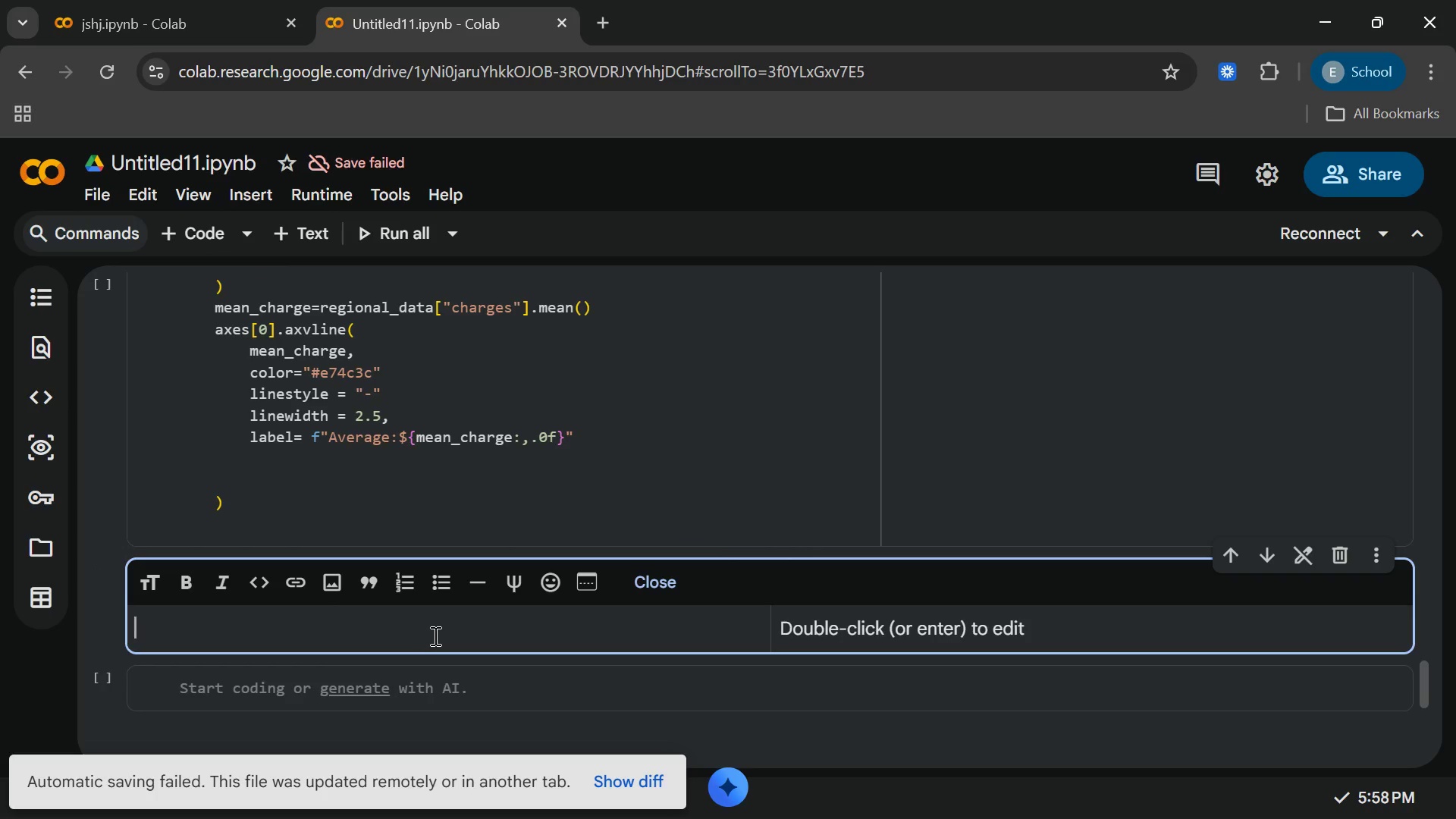 
left_click([1336, 568])
 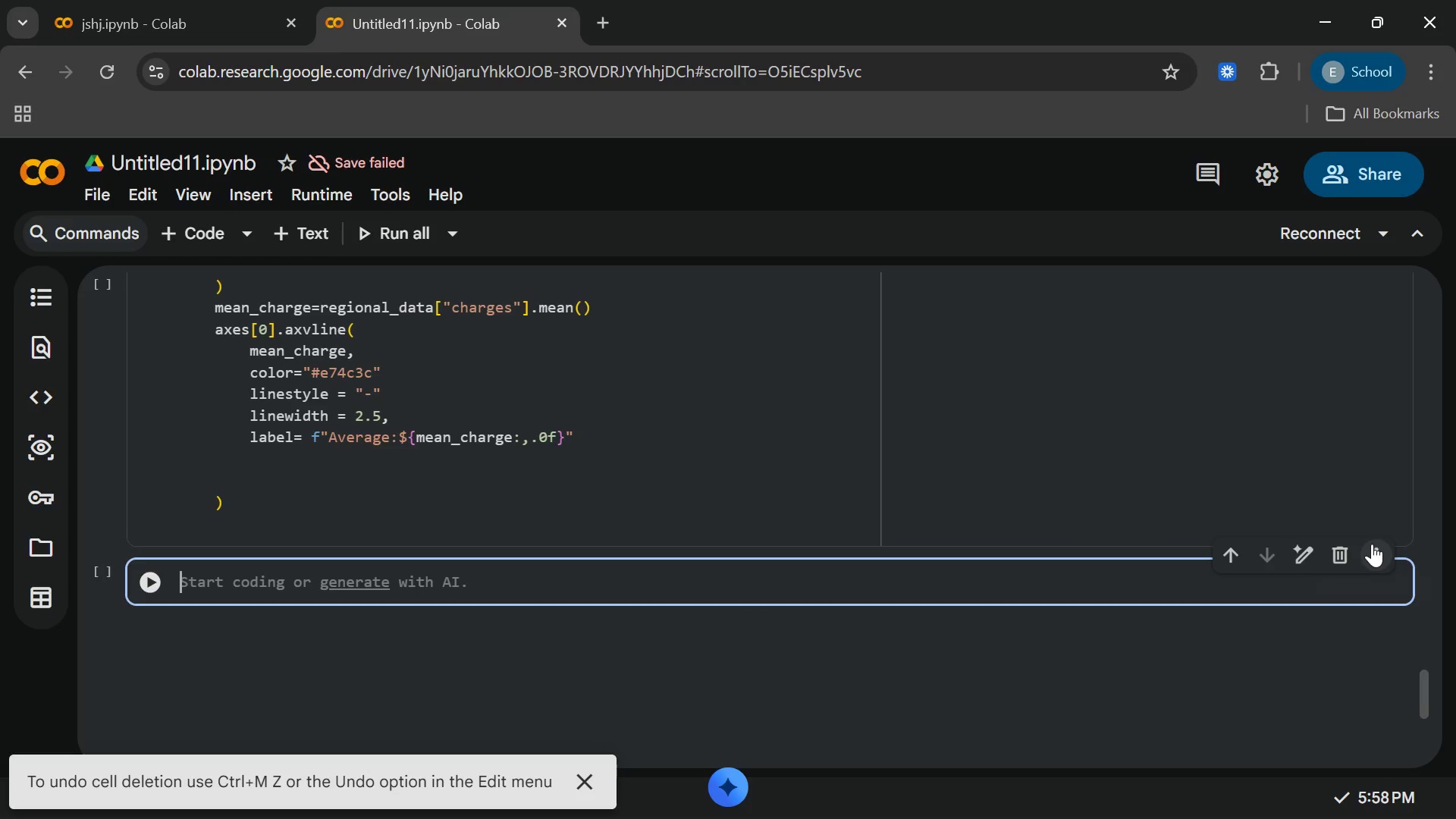 
left_click([1335, 554])
 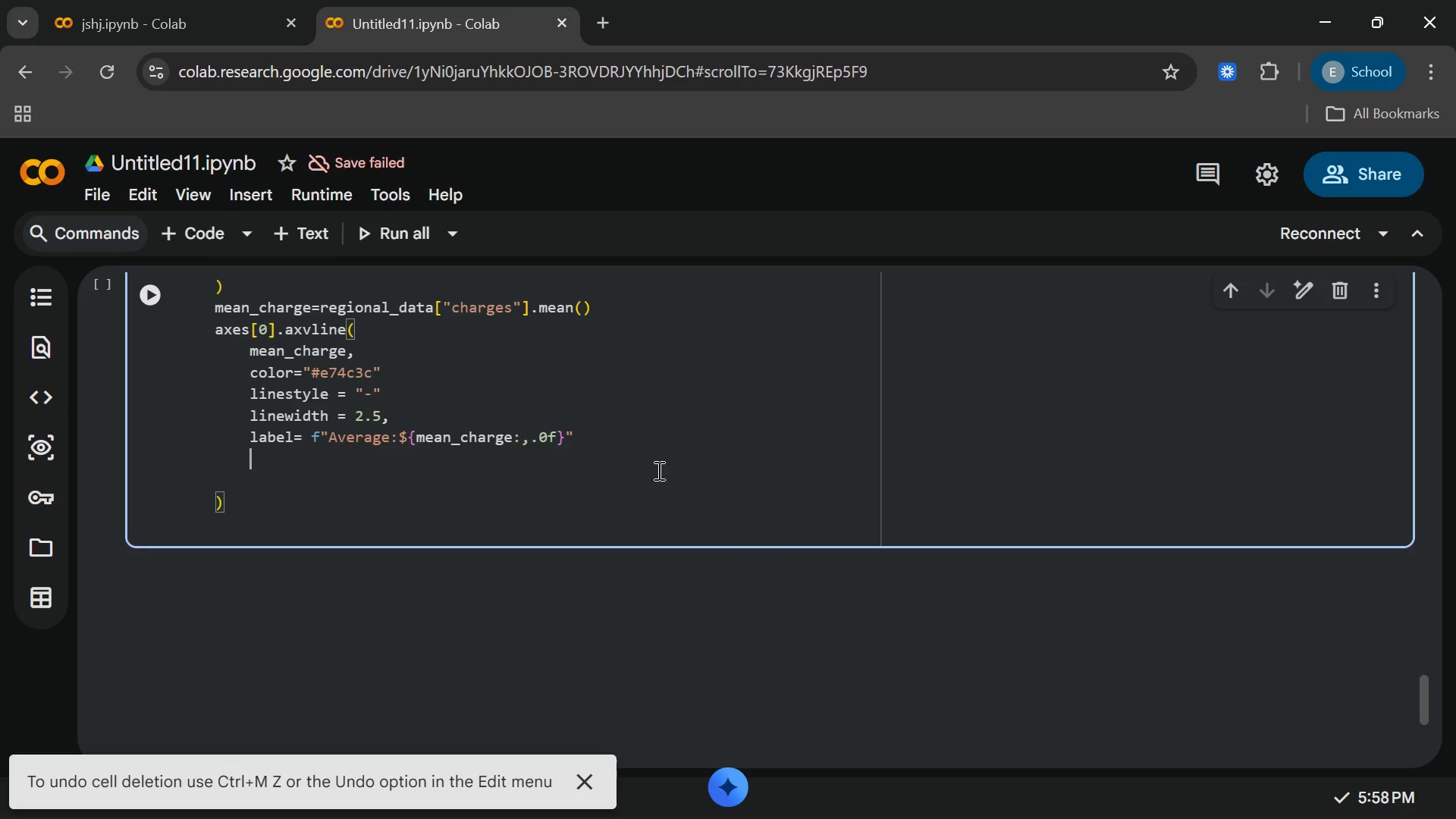 
left_click([645, 476])
 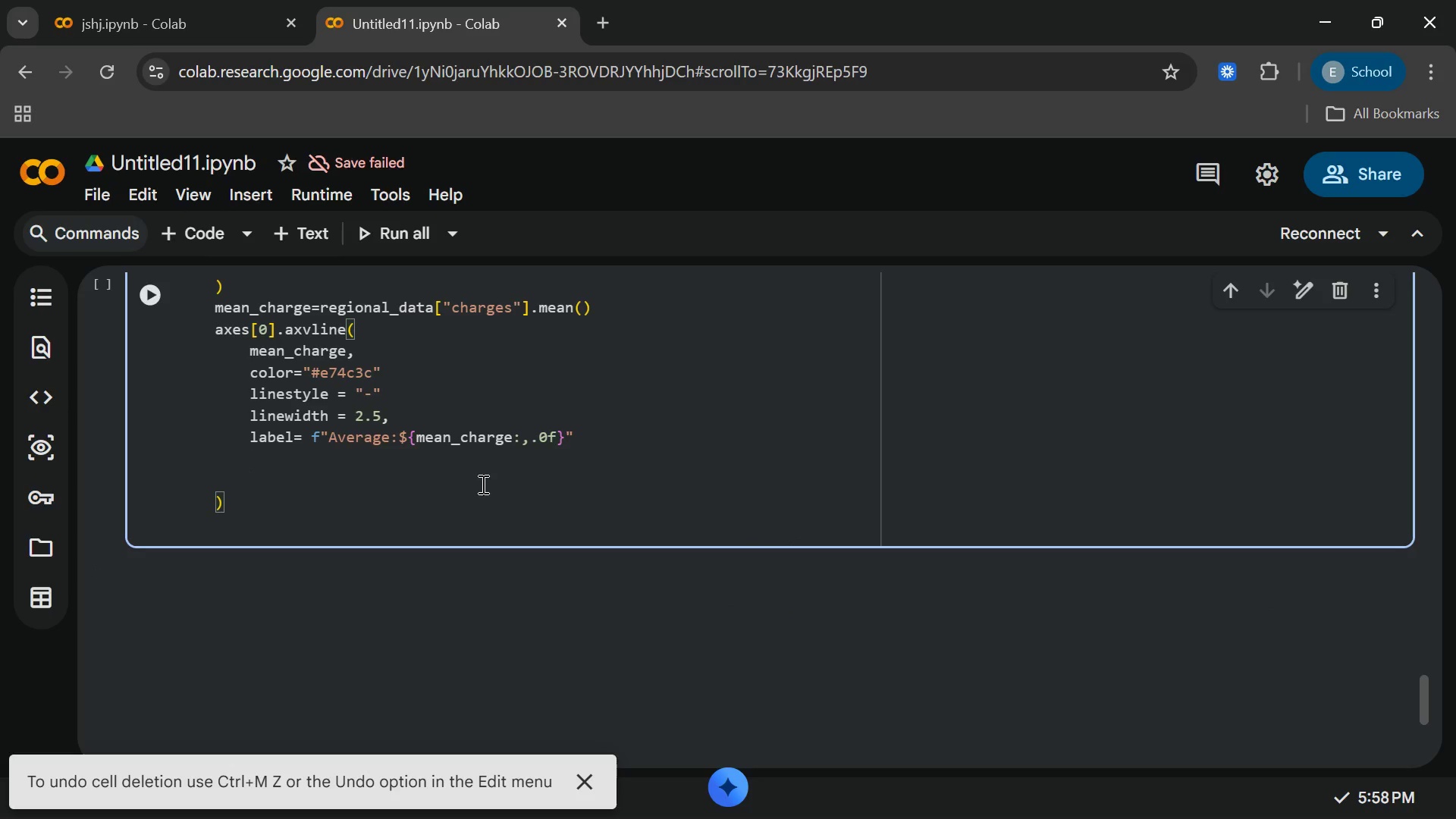 
left_click([476, 485])
 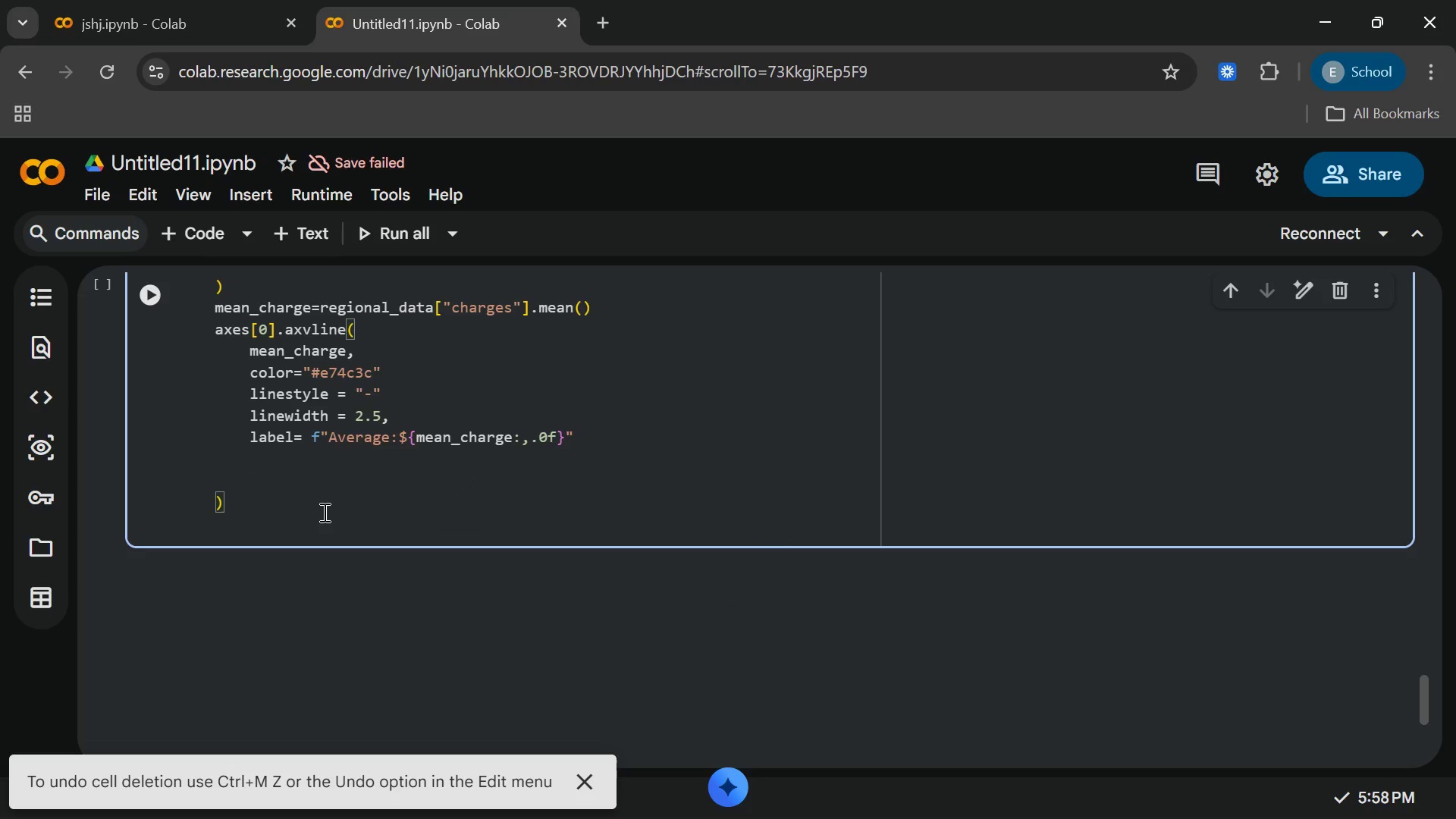 
left_click([323, 512])
 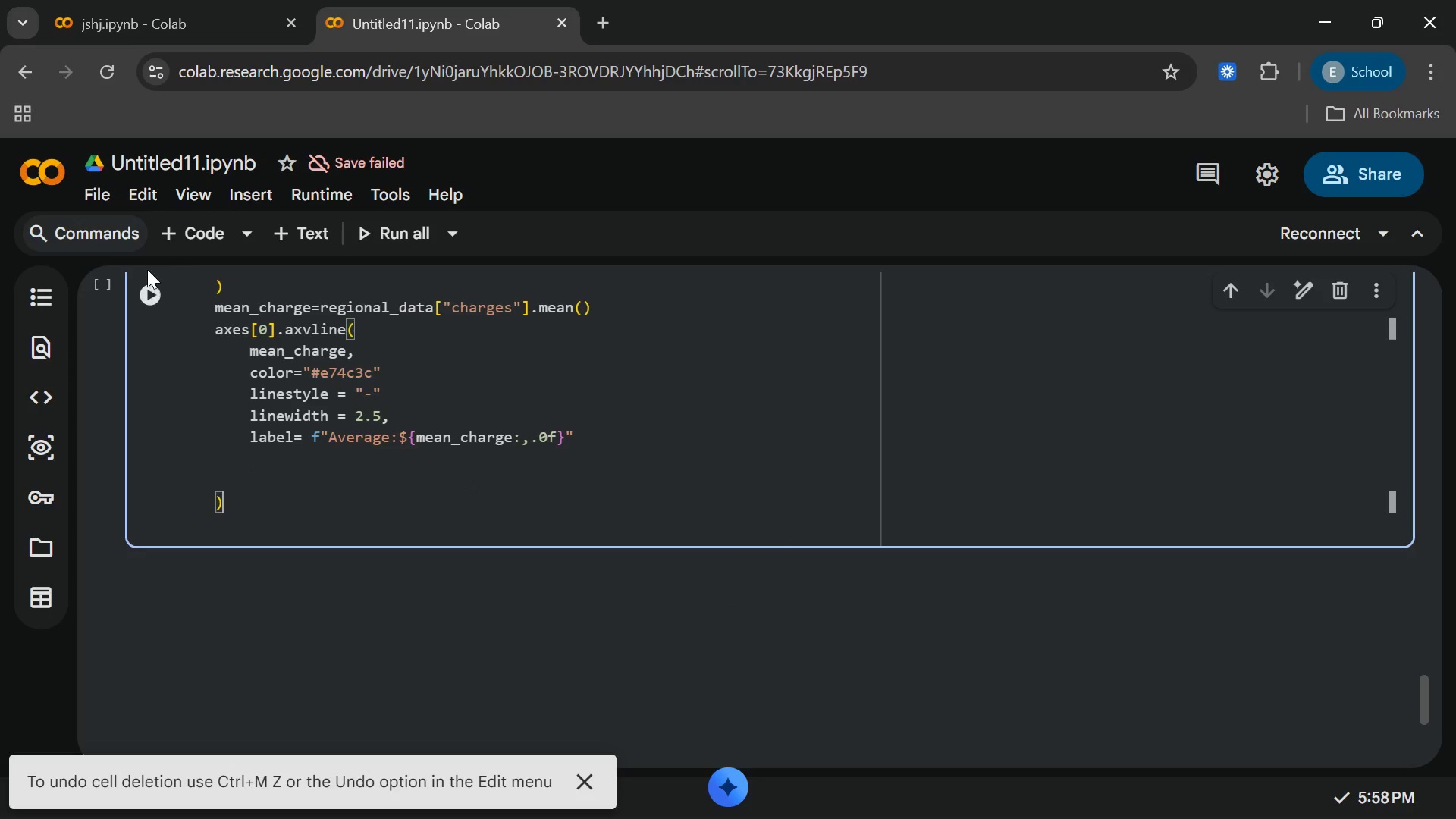 
left_click([146, 293])
 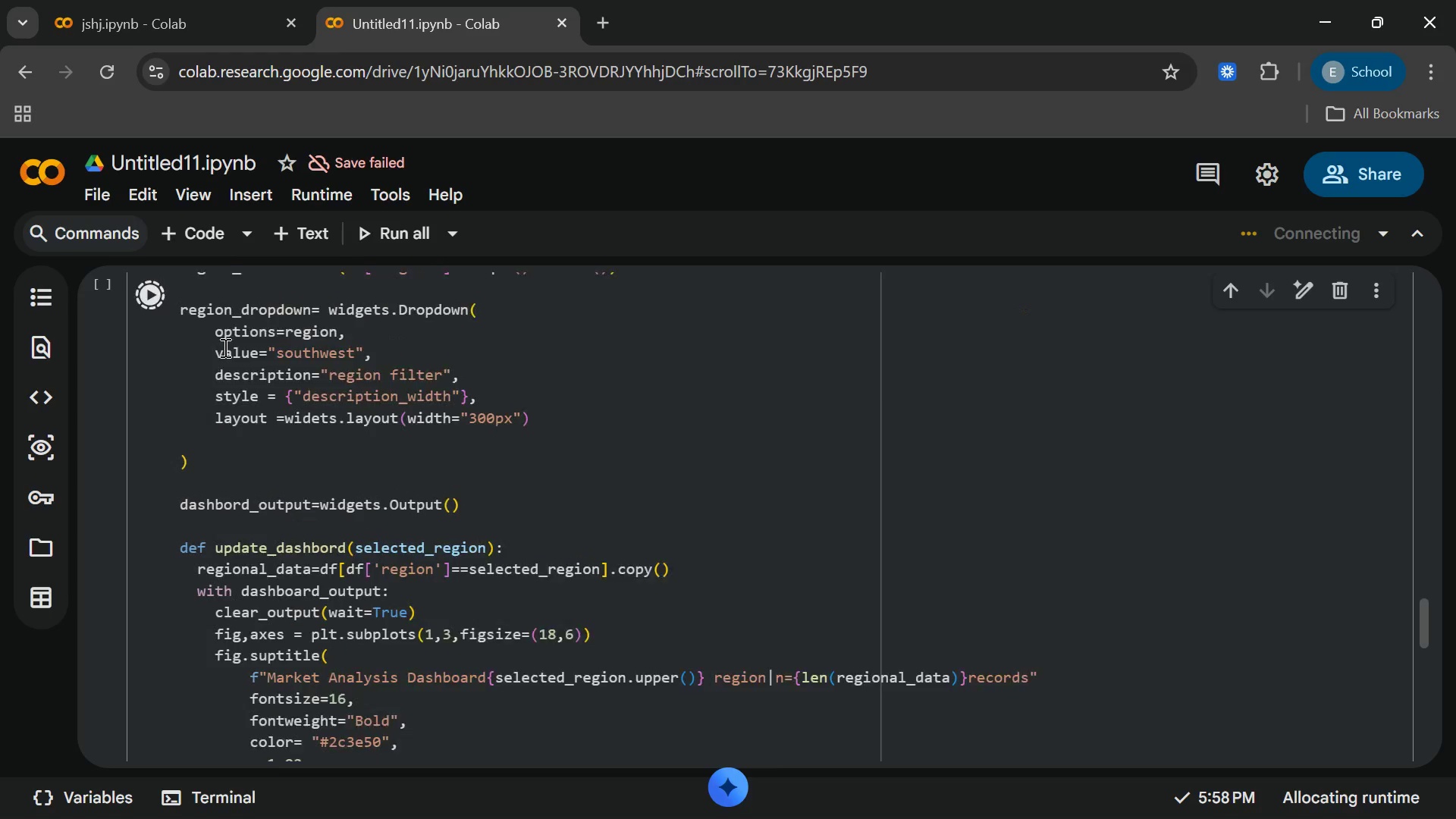 